 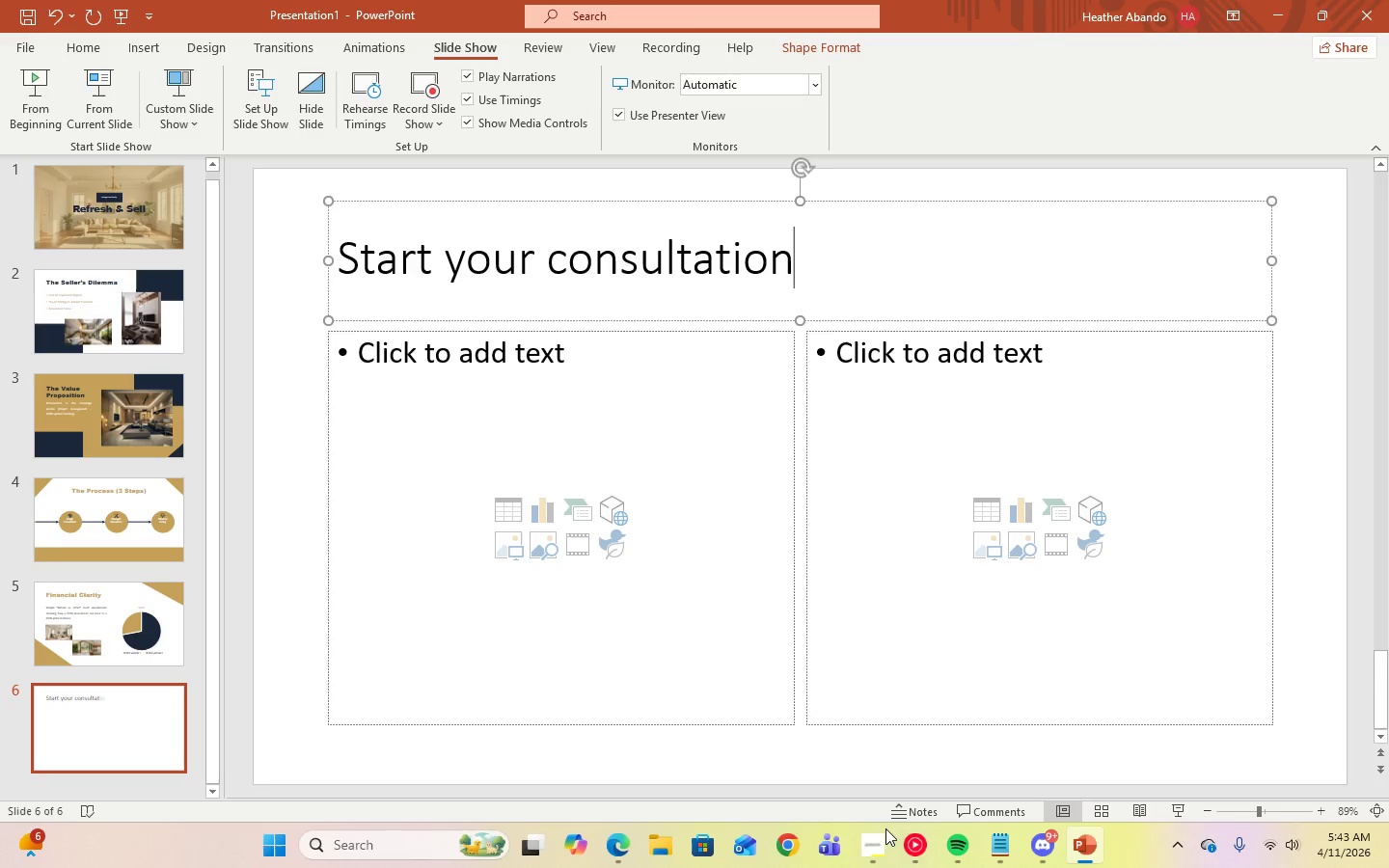 
key(Control+A)
 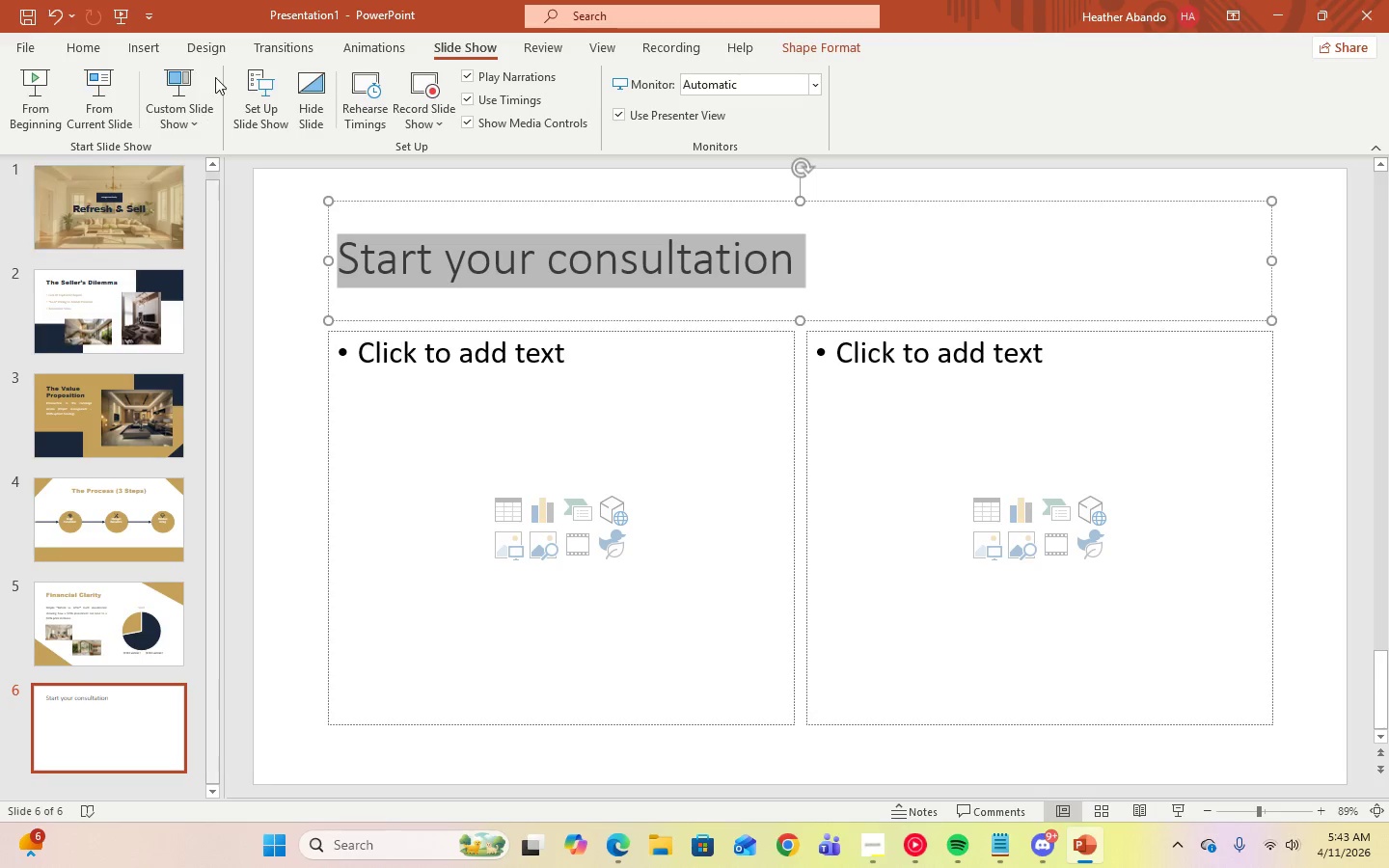 
left_click([100, 44])
 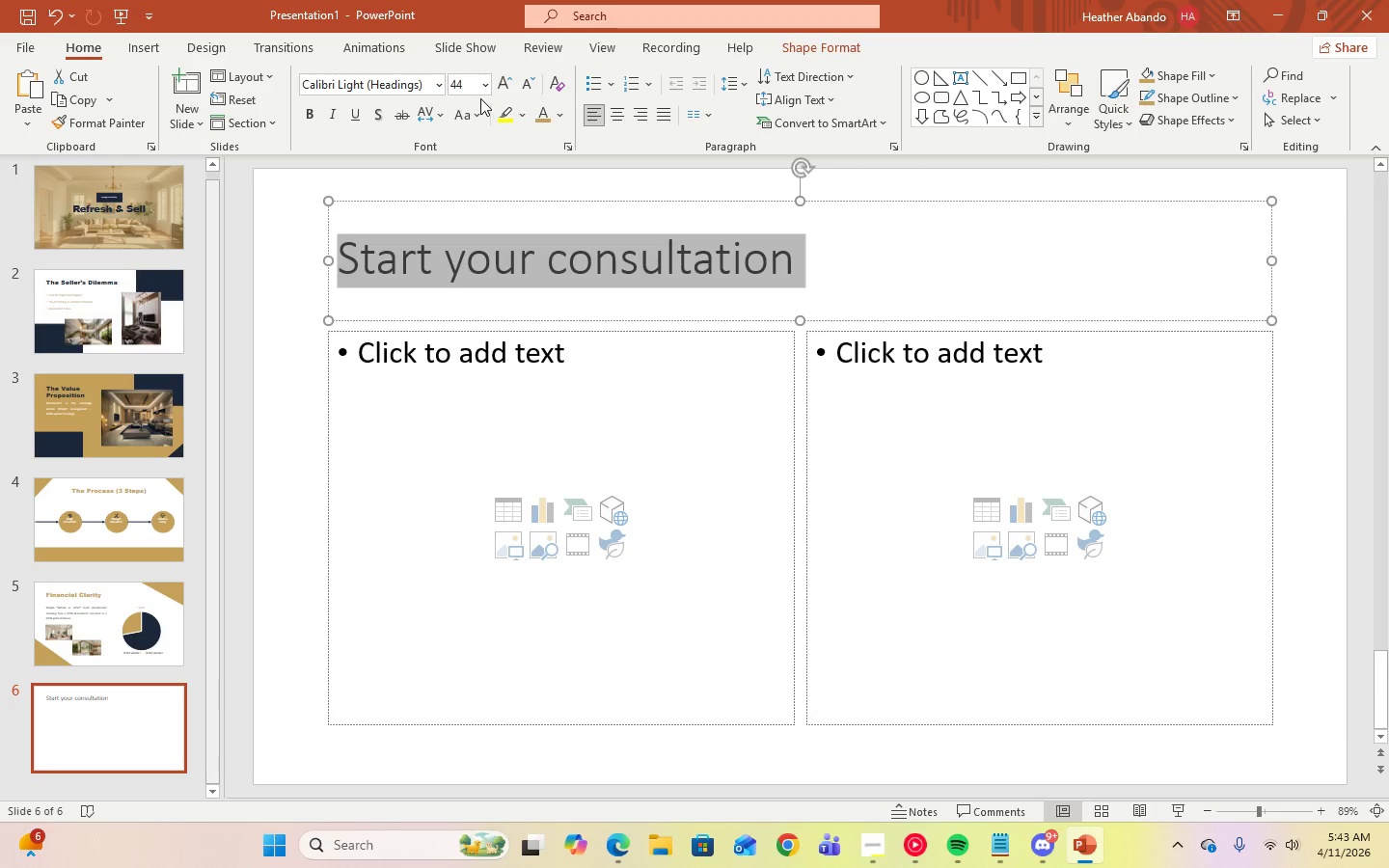 
left_click([484, 91])
 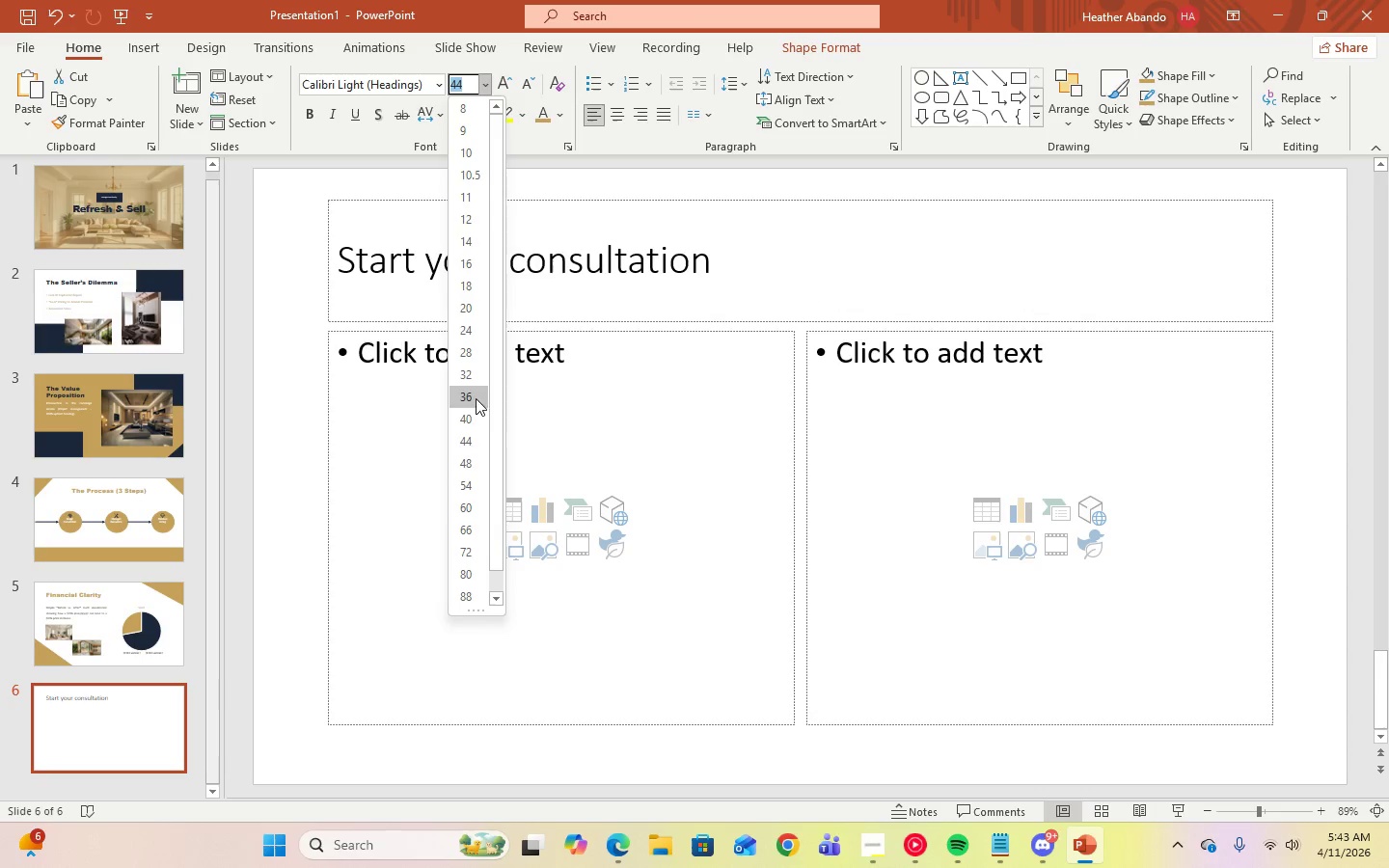 
left_click([477, 413])
 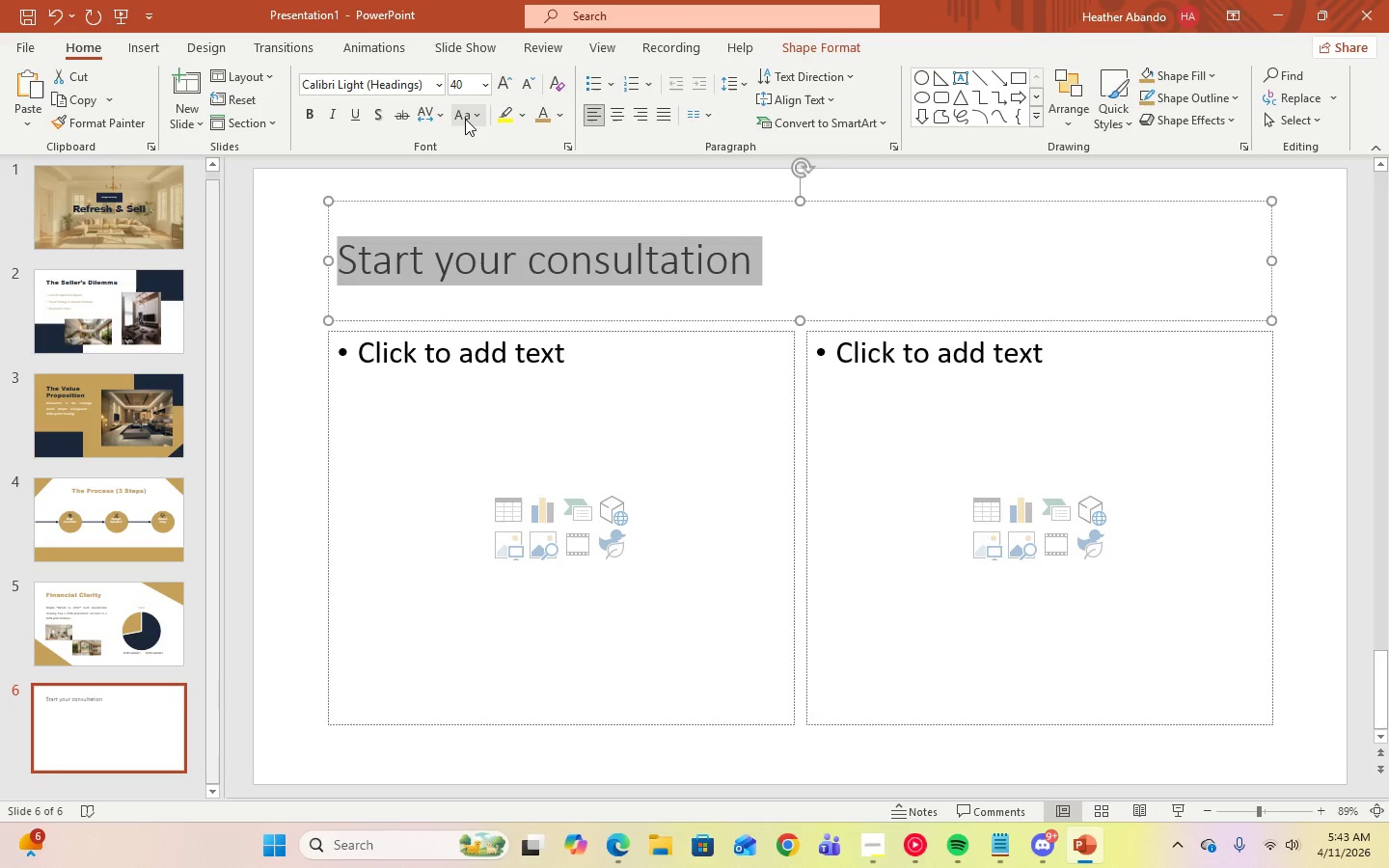 
left_click([477, 119])
 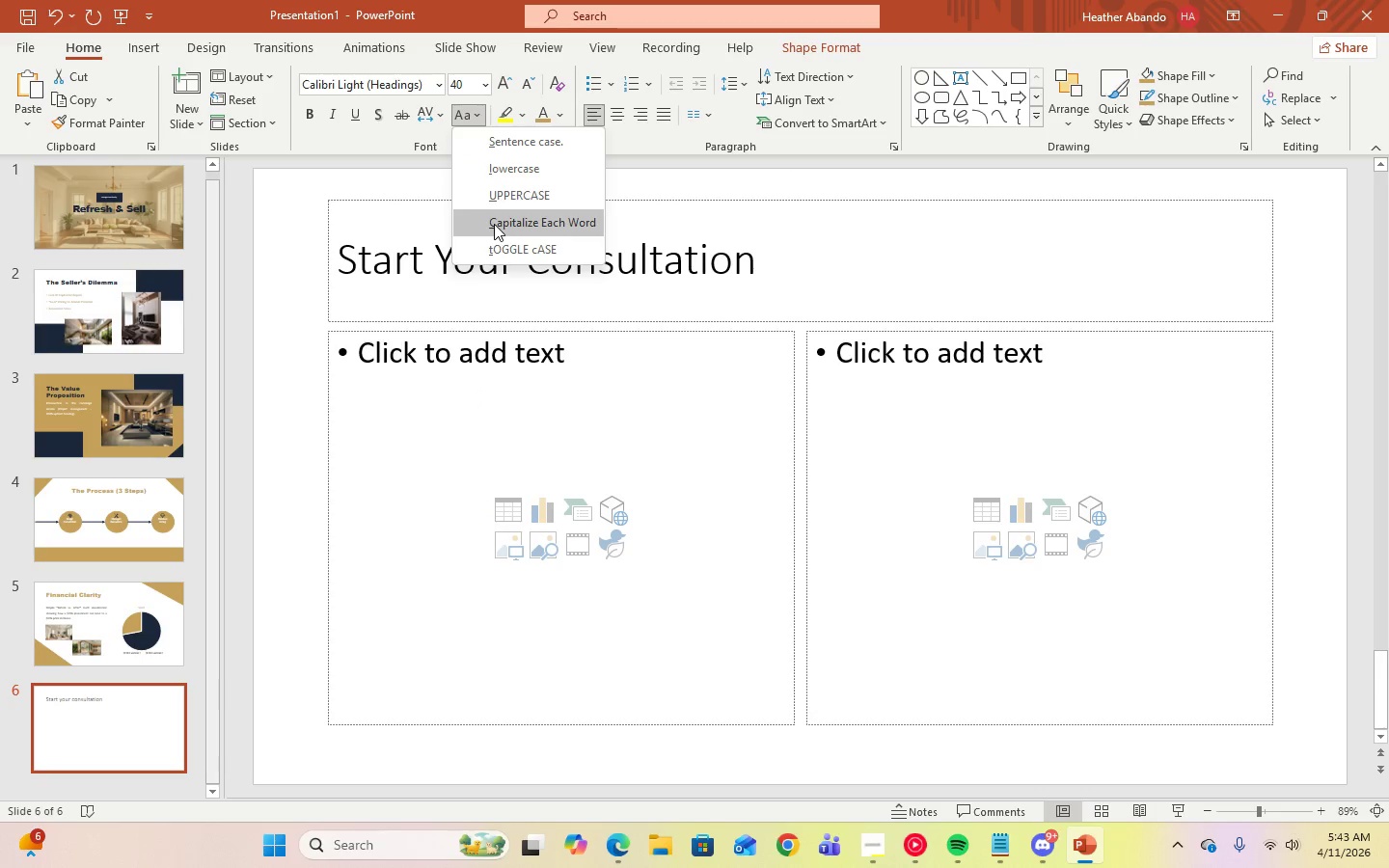 
left_click([494, 224])
 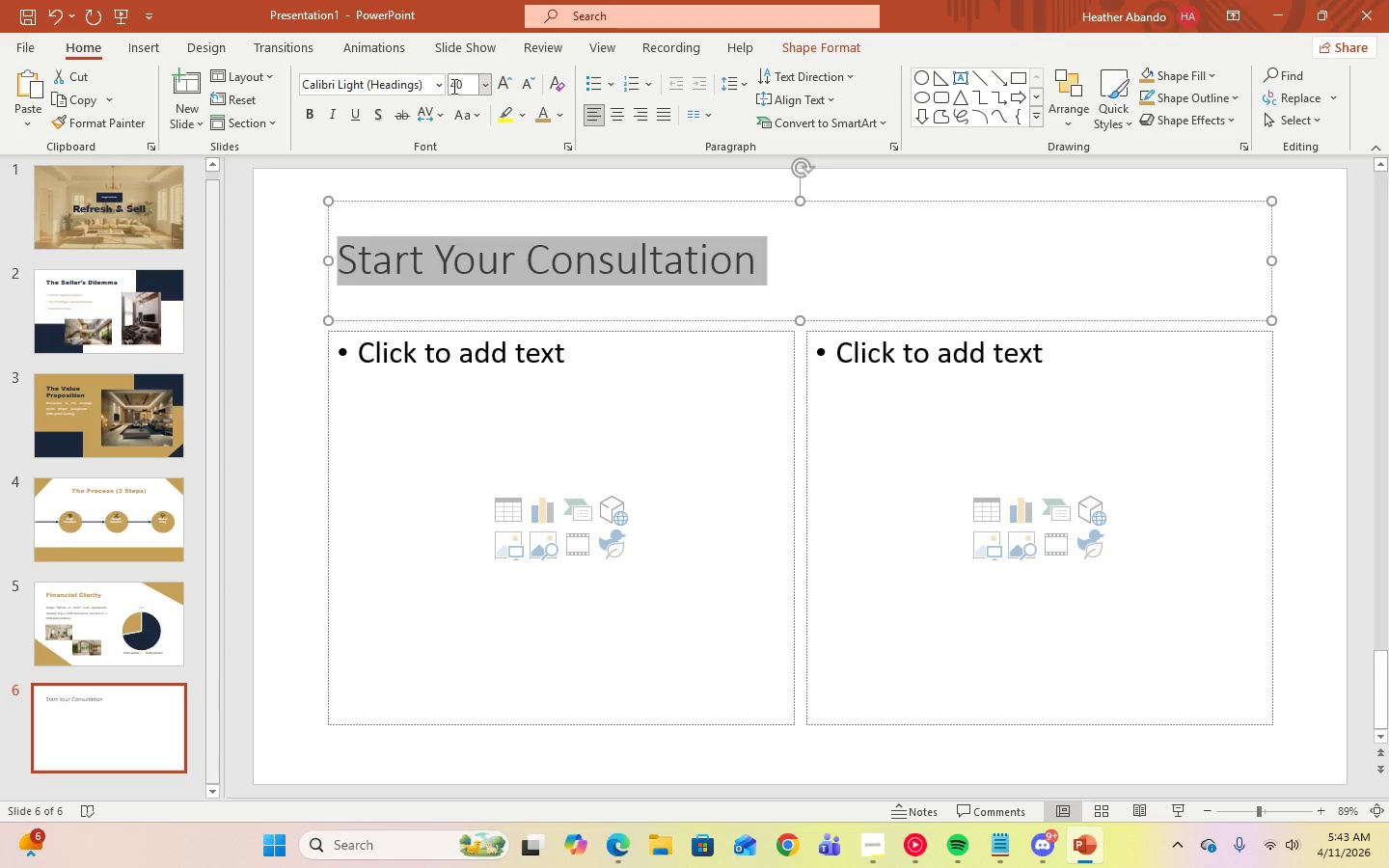 
left_click([445, 86])
 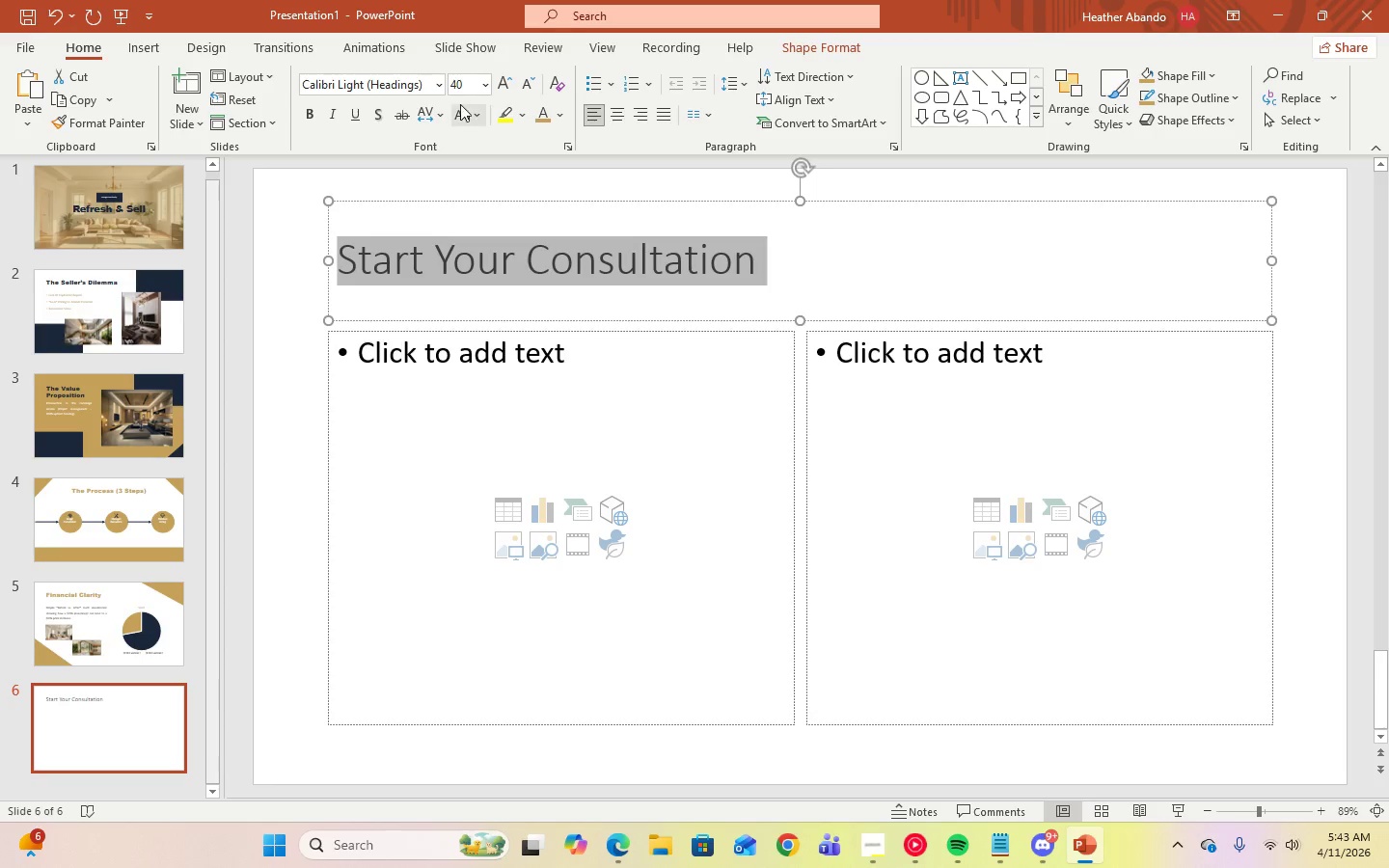 
left_click([442, 84])
 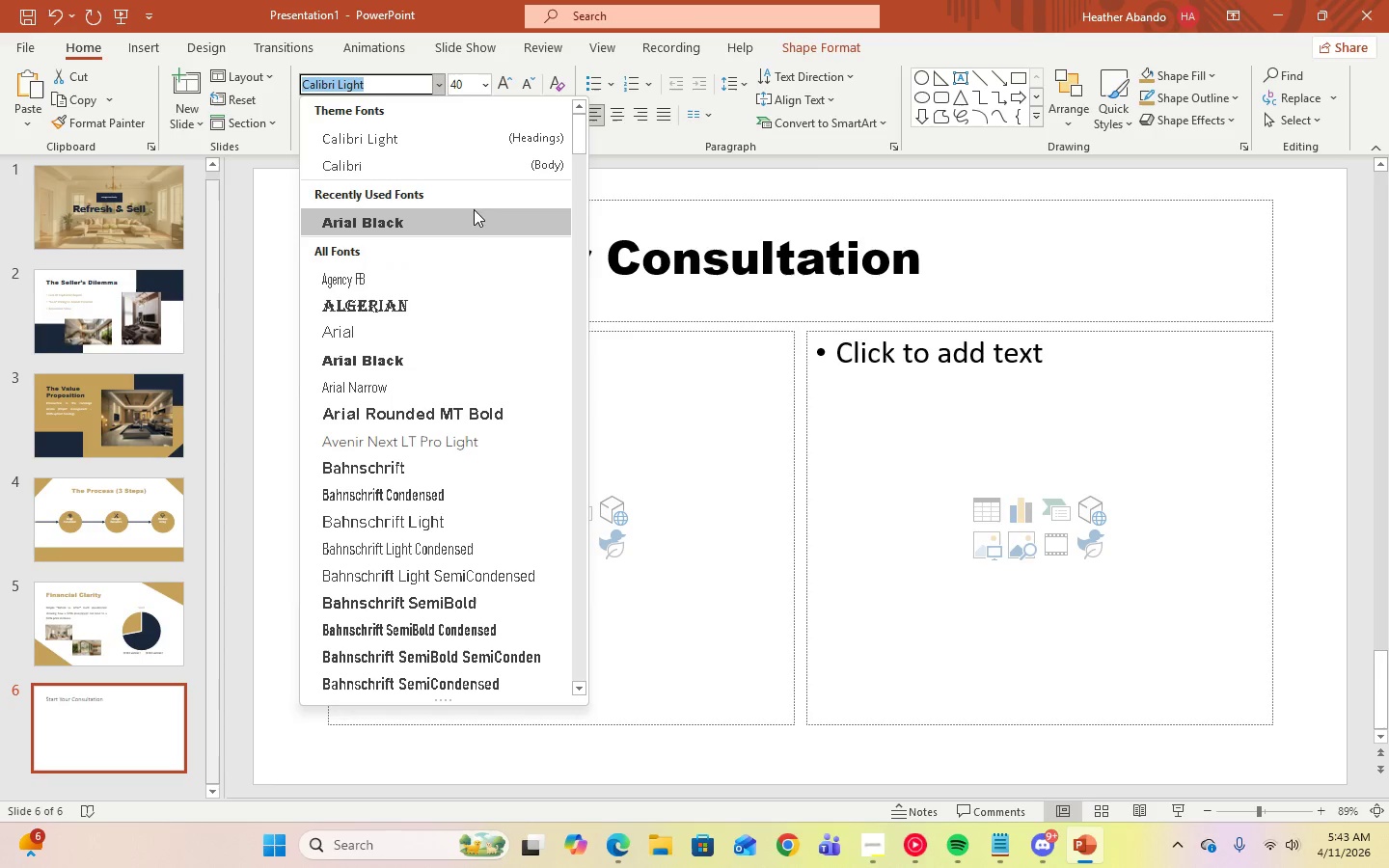 
left_click([474, 214])
 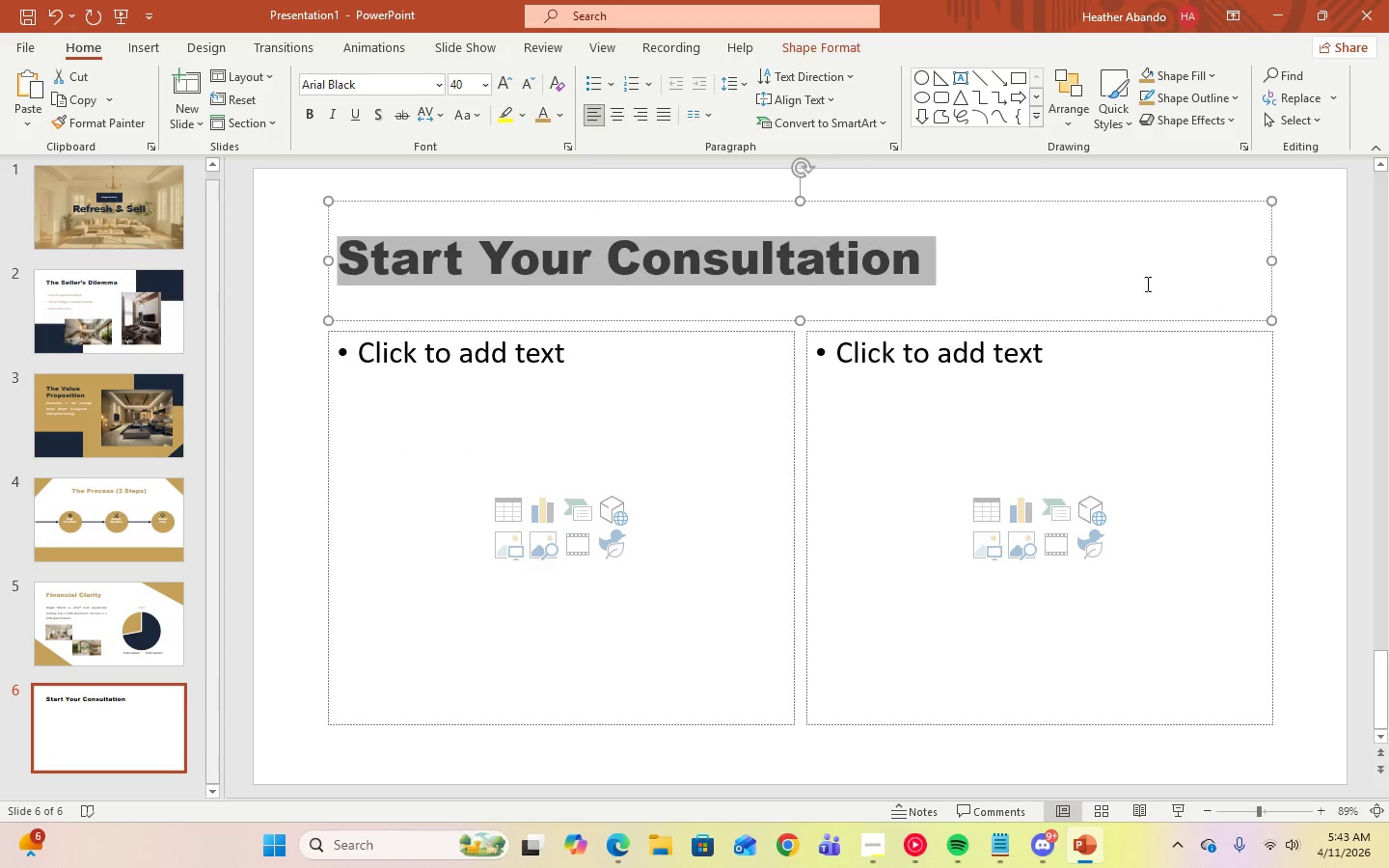 
mouse_move([562, 122])
 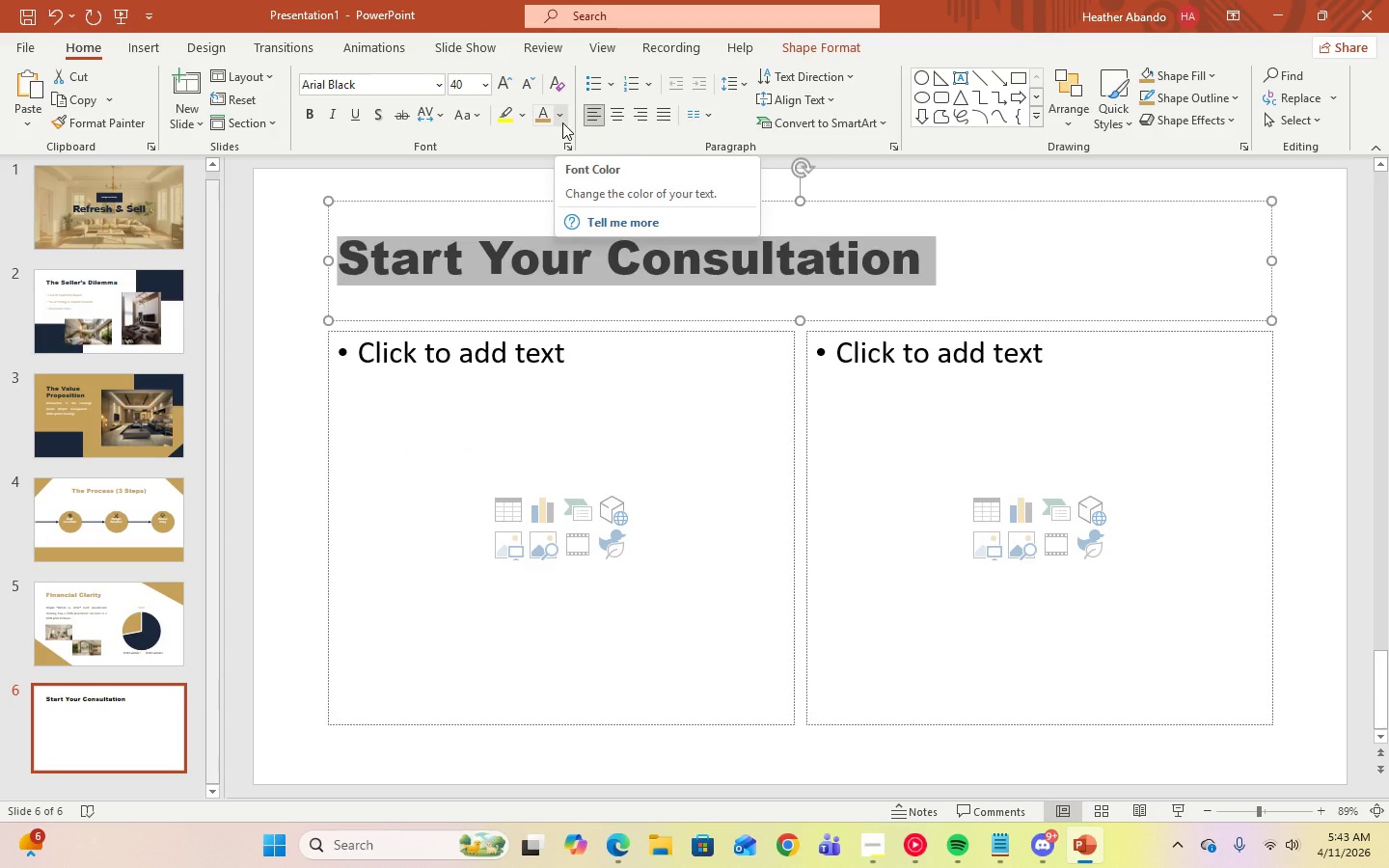 
left_click([542, 122])
 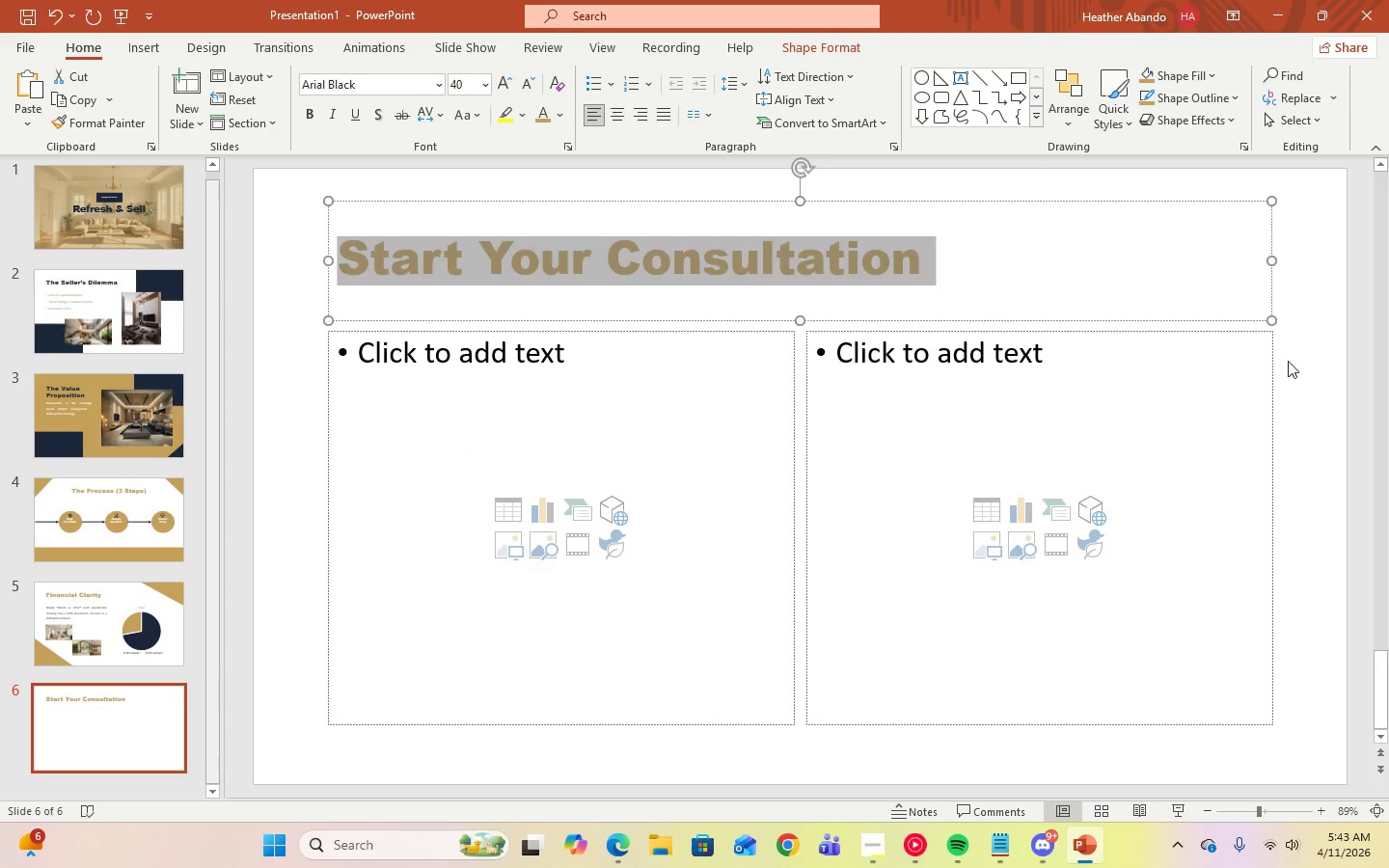 
left_click([1311, 364])
 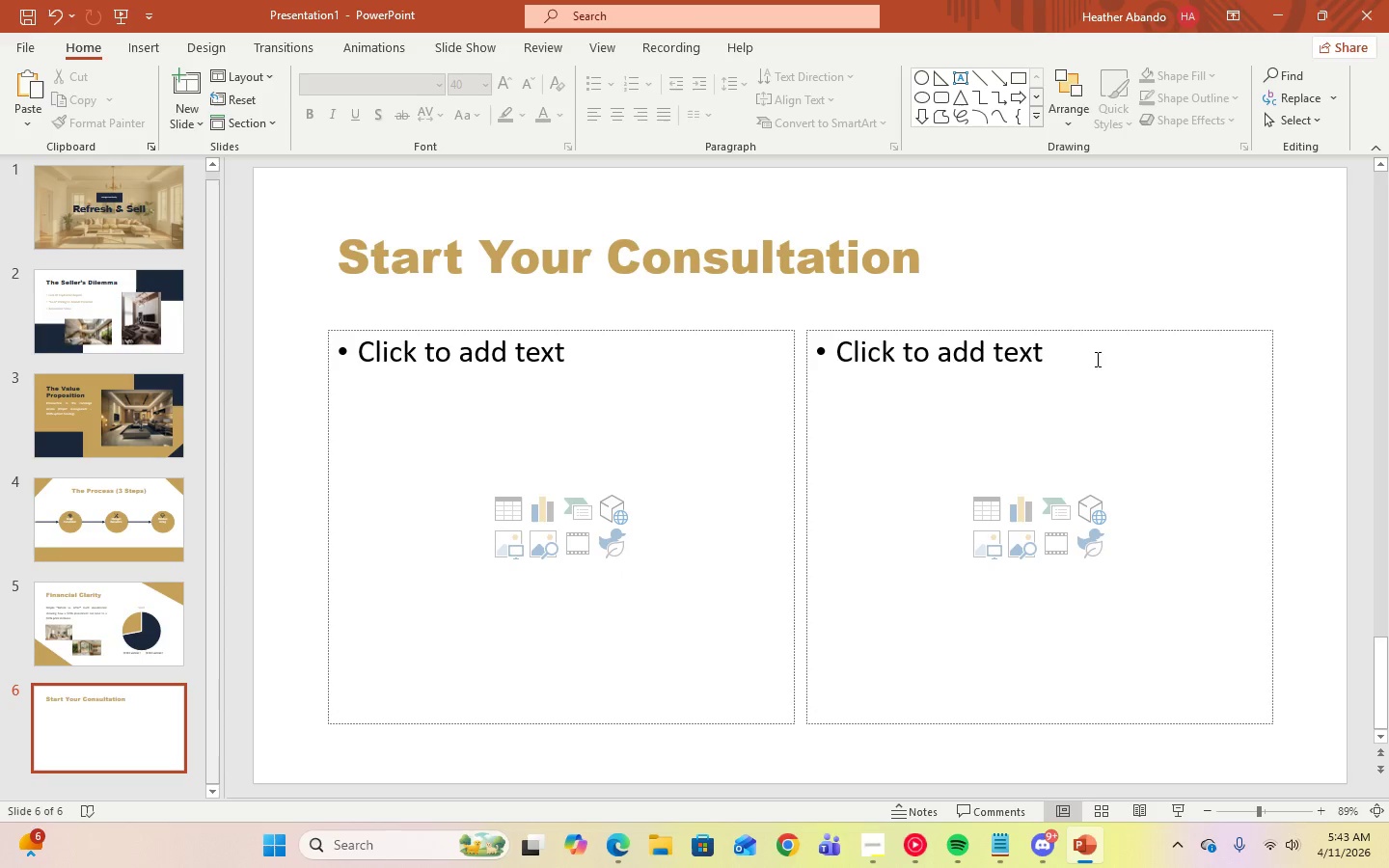 
left_click([939, 364])
 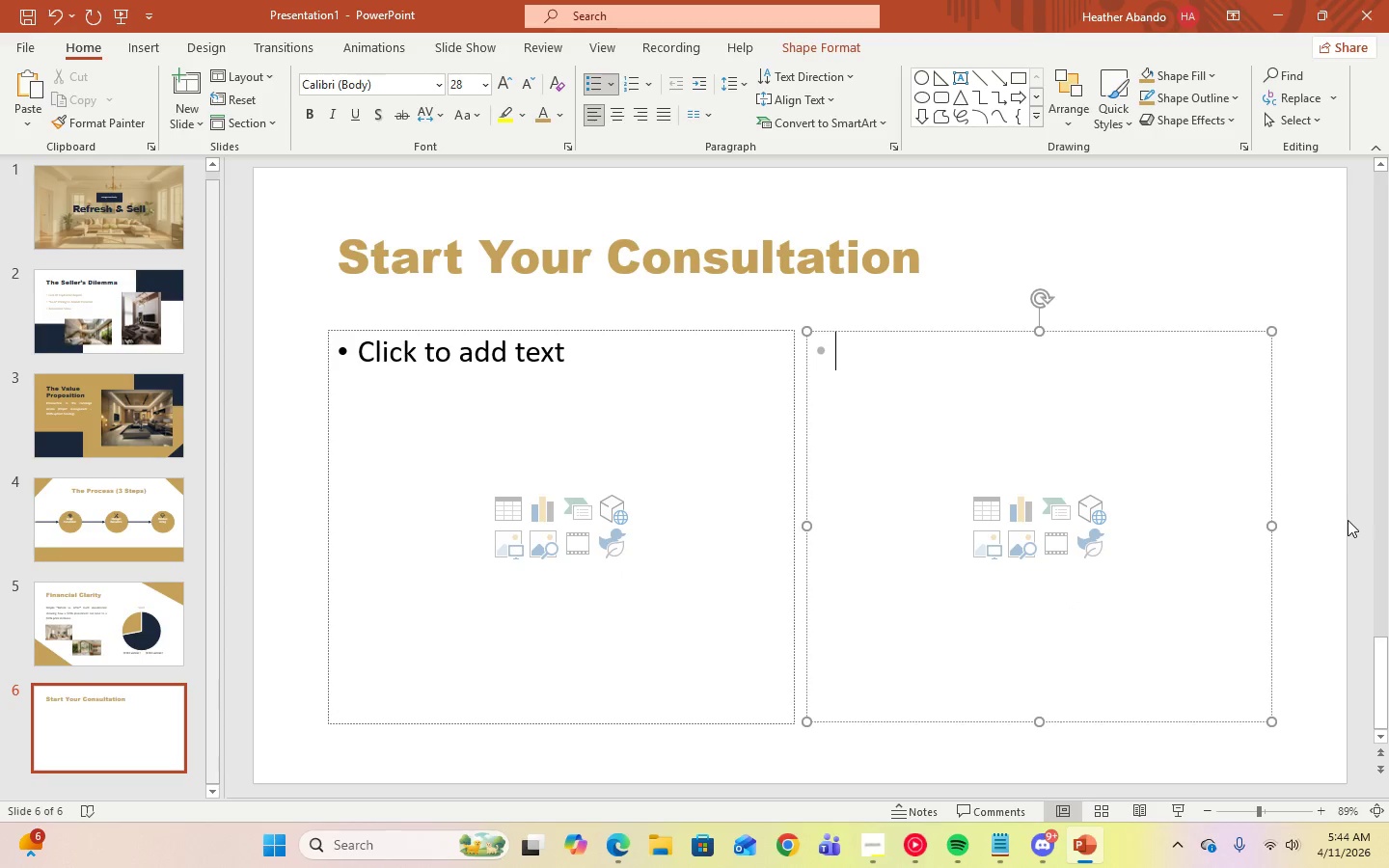 
wait(14.36)
 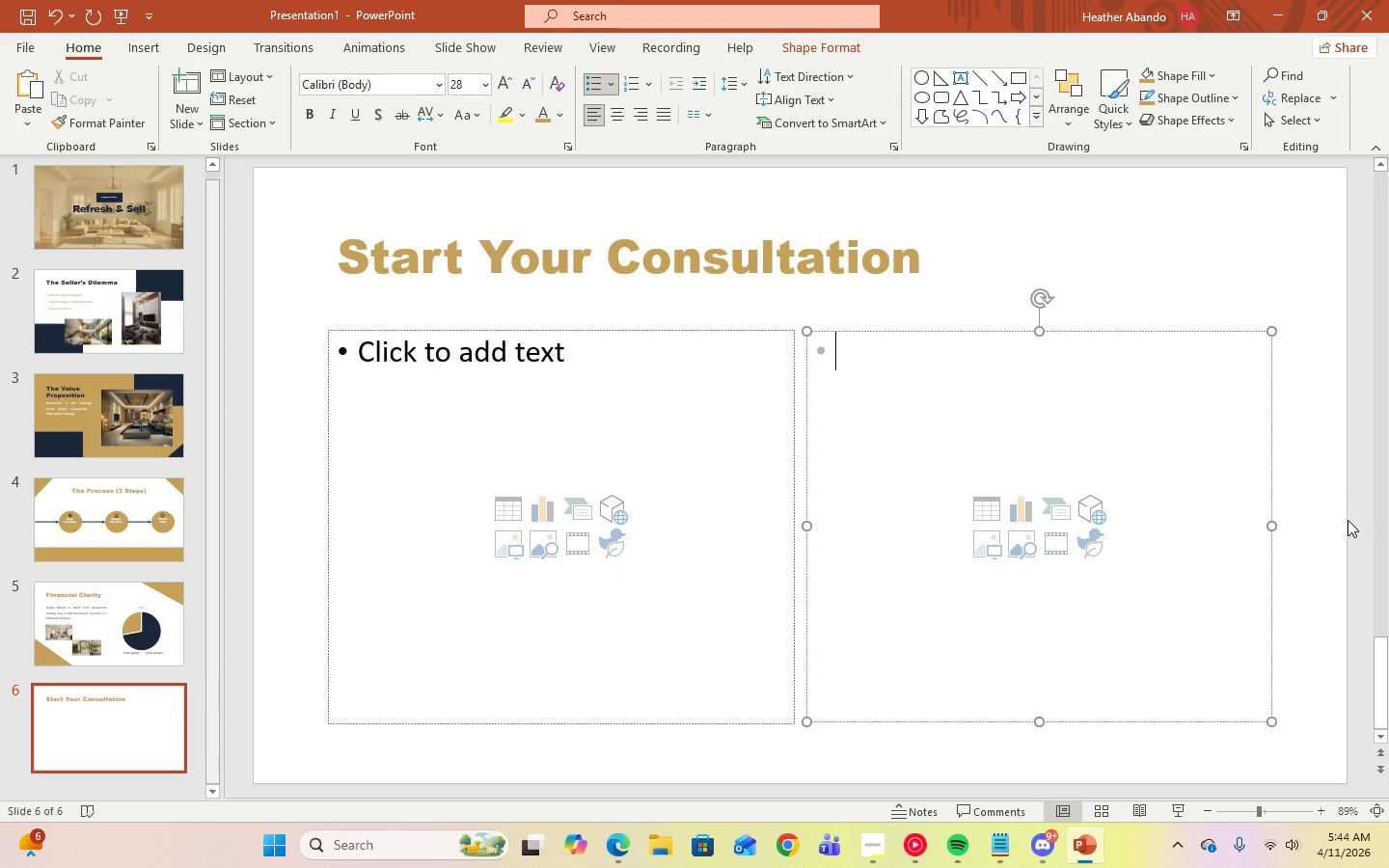 
type(website)
 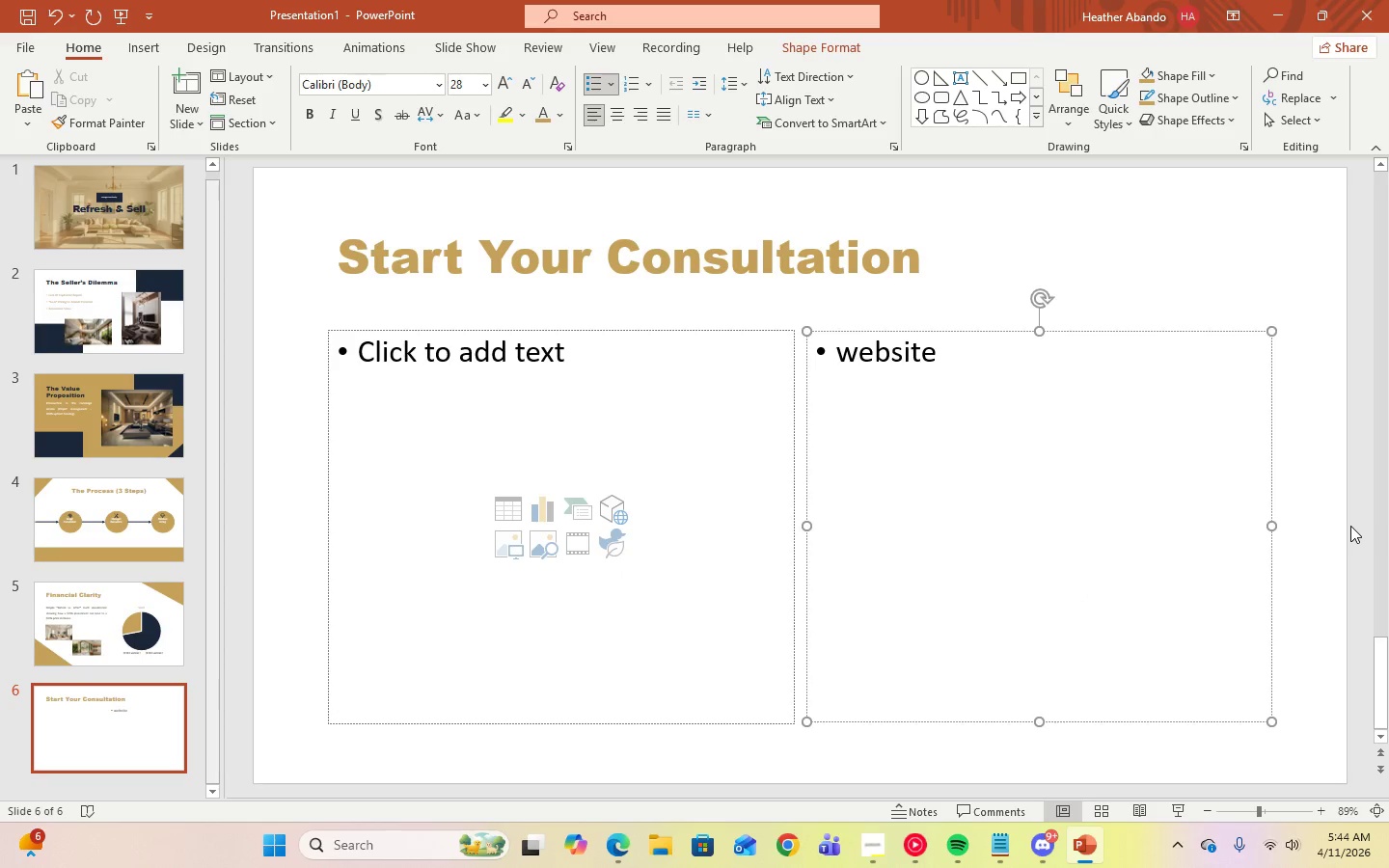 
key(Control+Semicolon)
 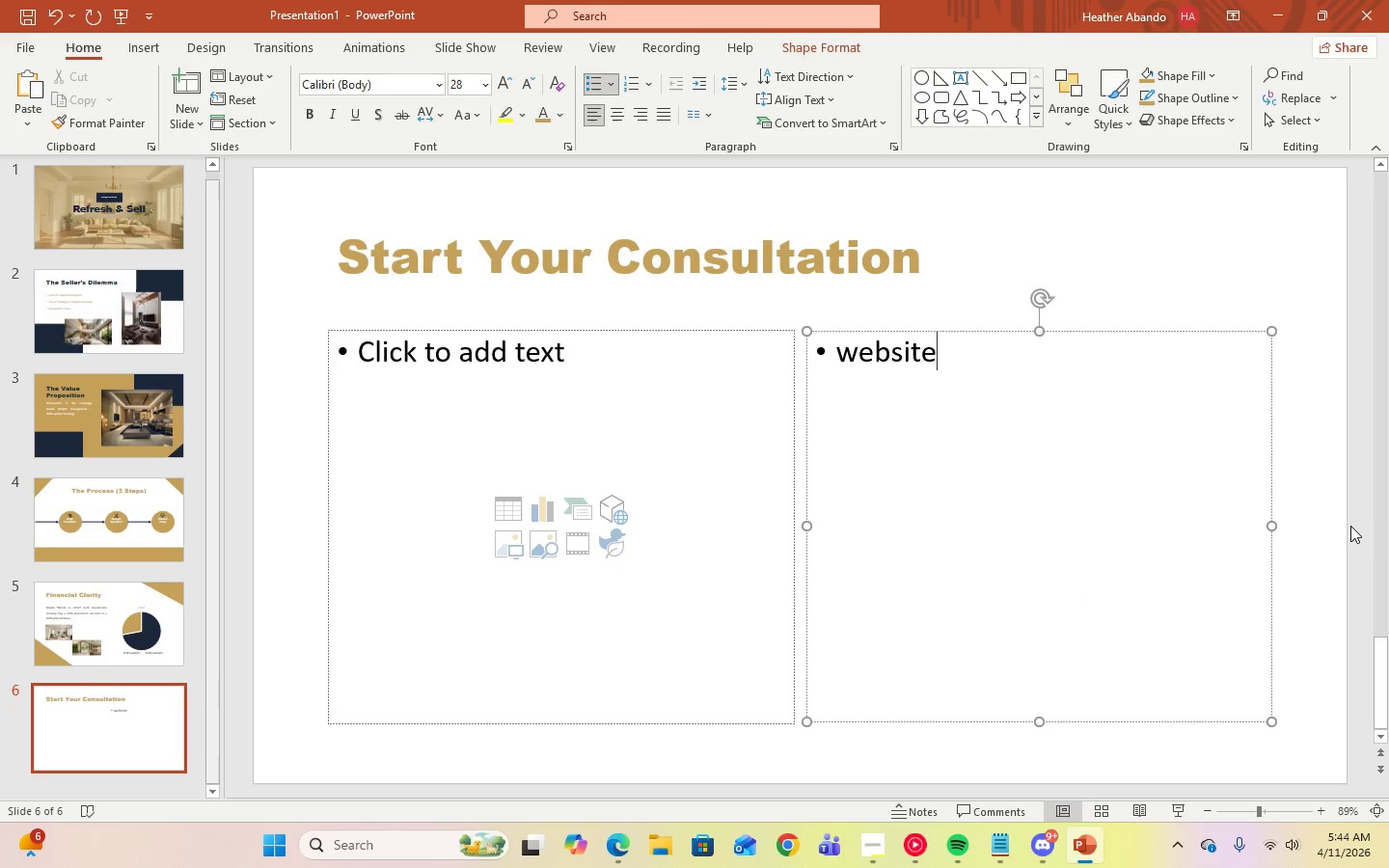 
type( )
key(Backspace)
type(:)
key(Backspace)
key(Backspace)
key(Backspace)
key(Backspace)
key(Backspace)
key(Backspace)
type(bsite: www.)
 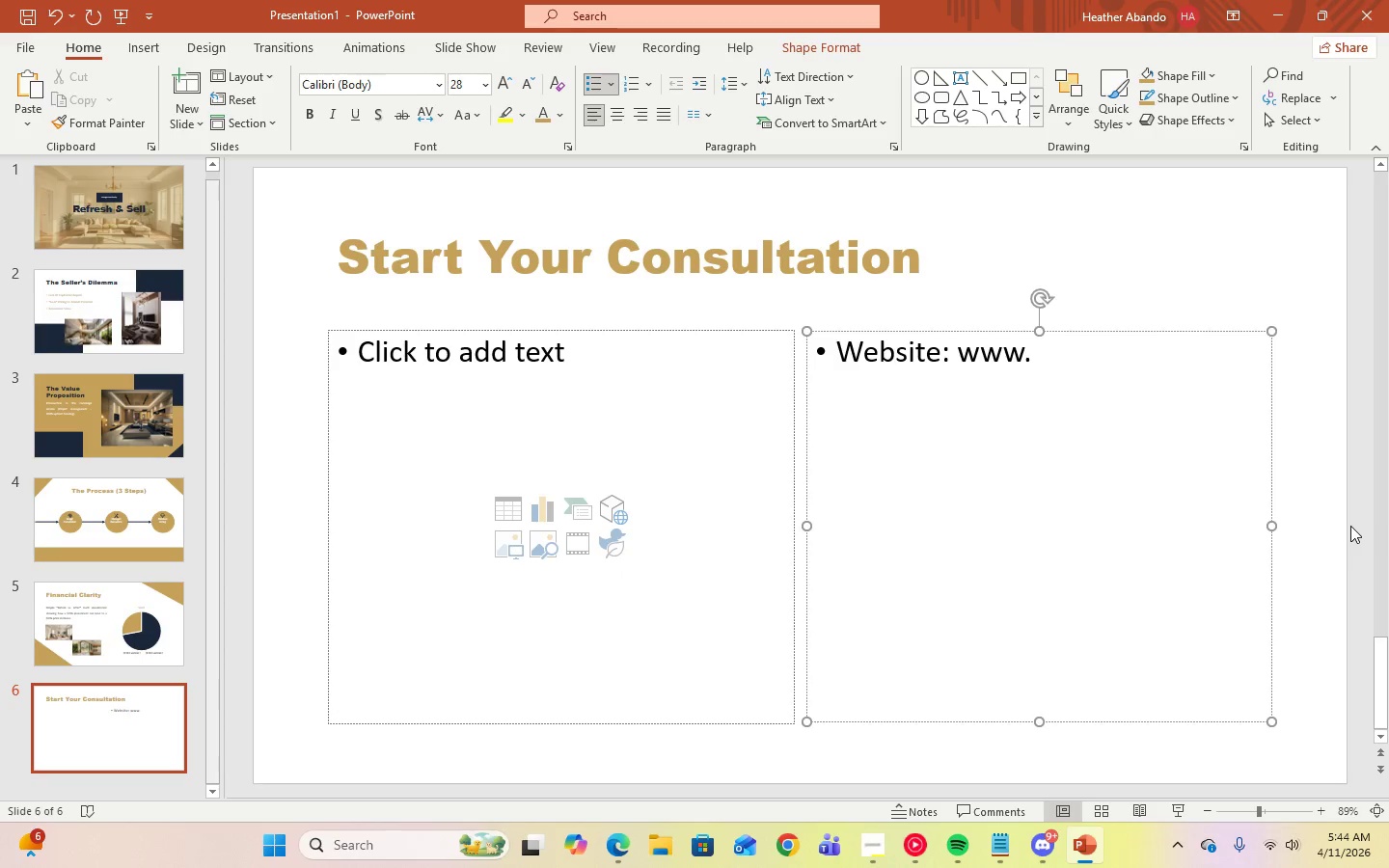 
left_click([878, 854])